 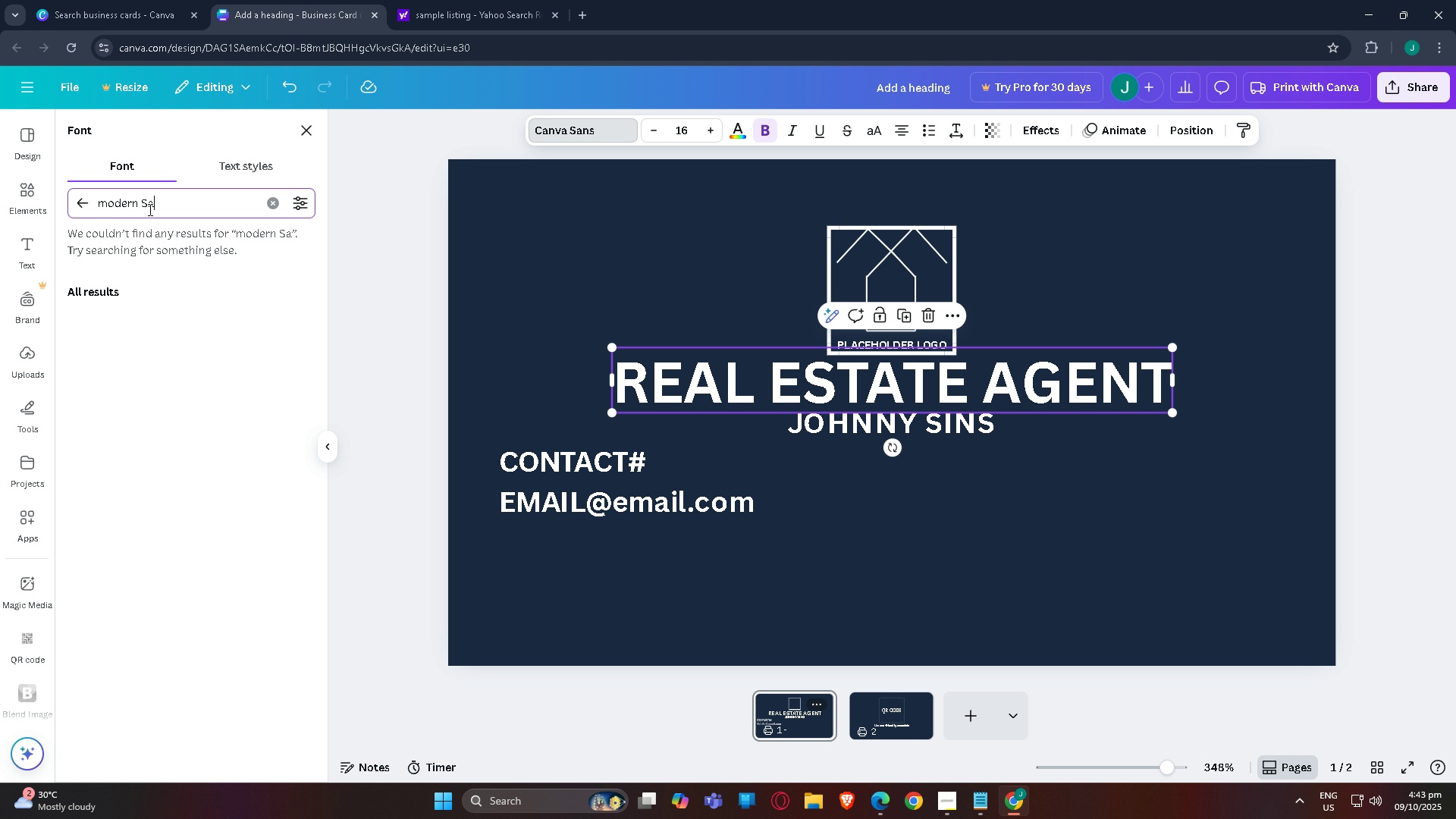 
key(Alt+A)
 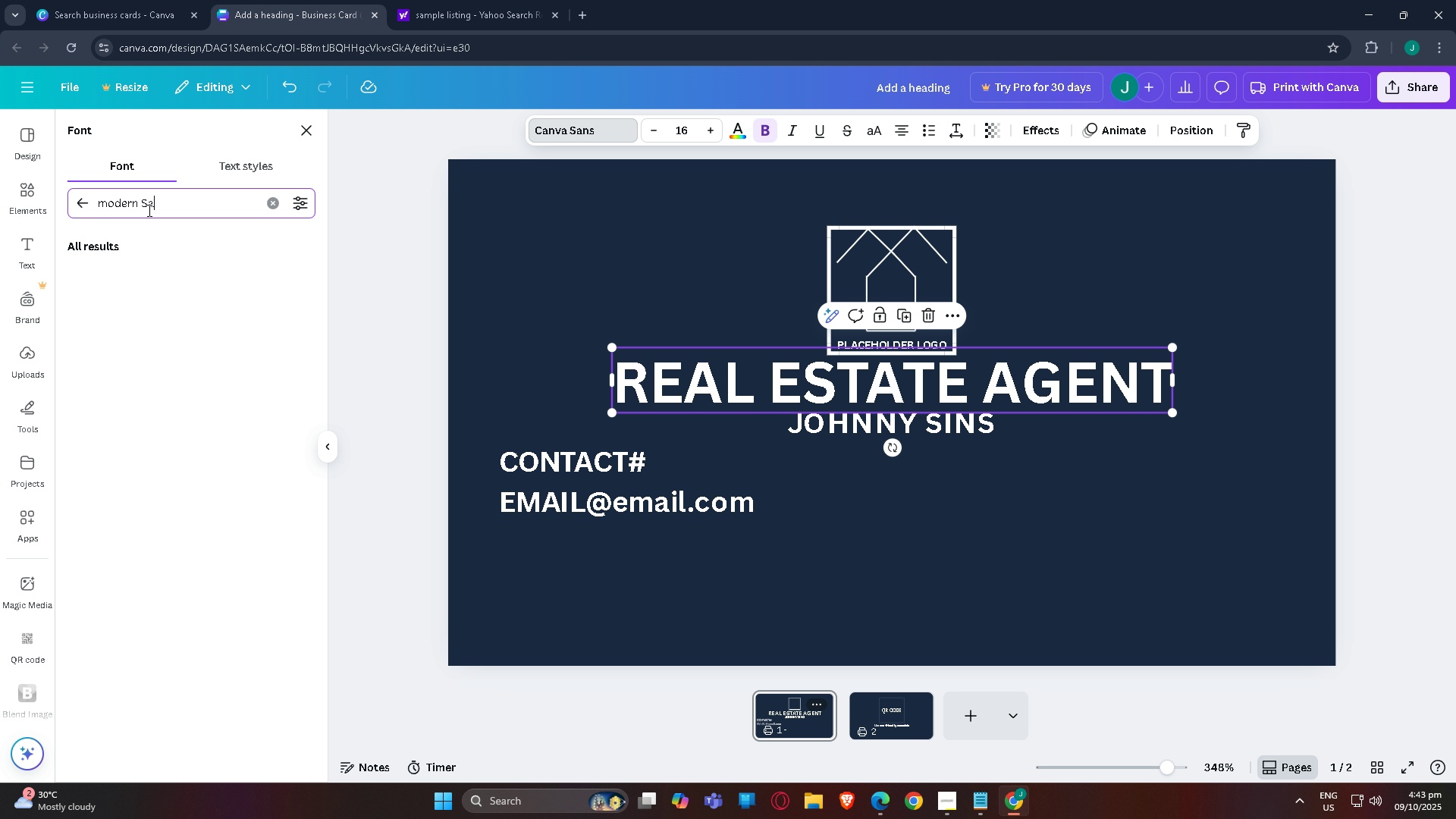 
key(Alt+N)
 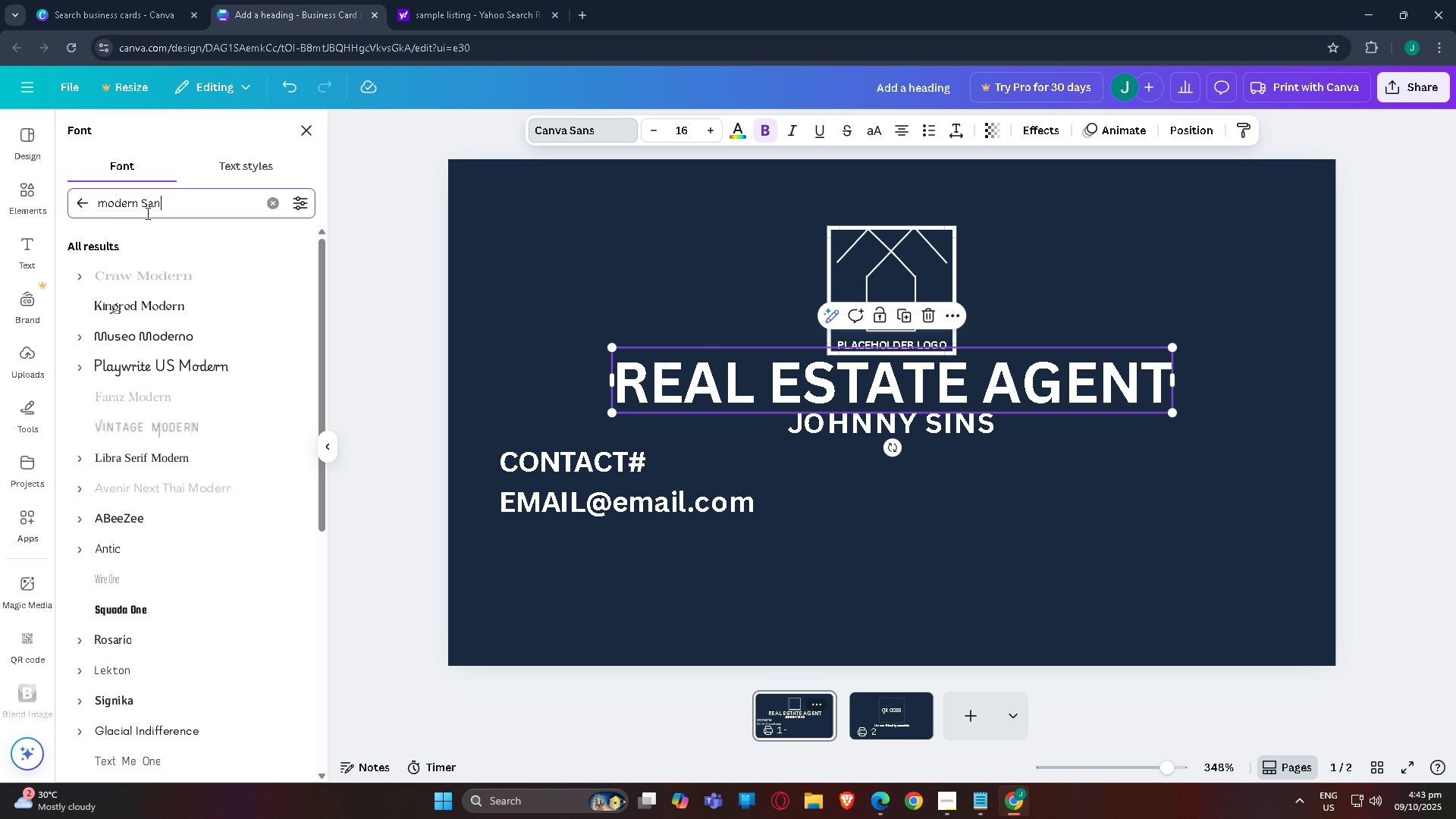 
key(Alt+S)
 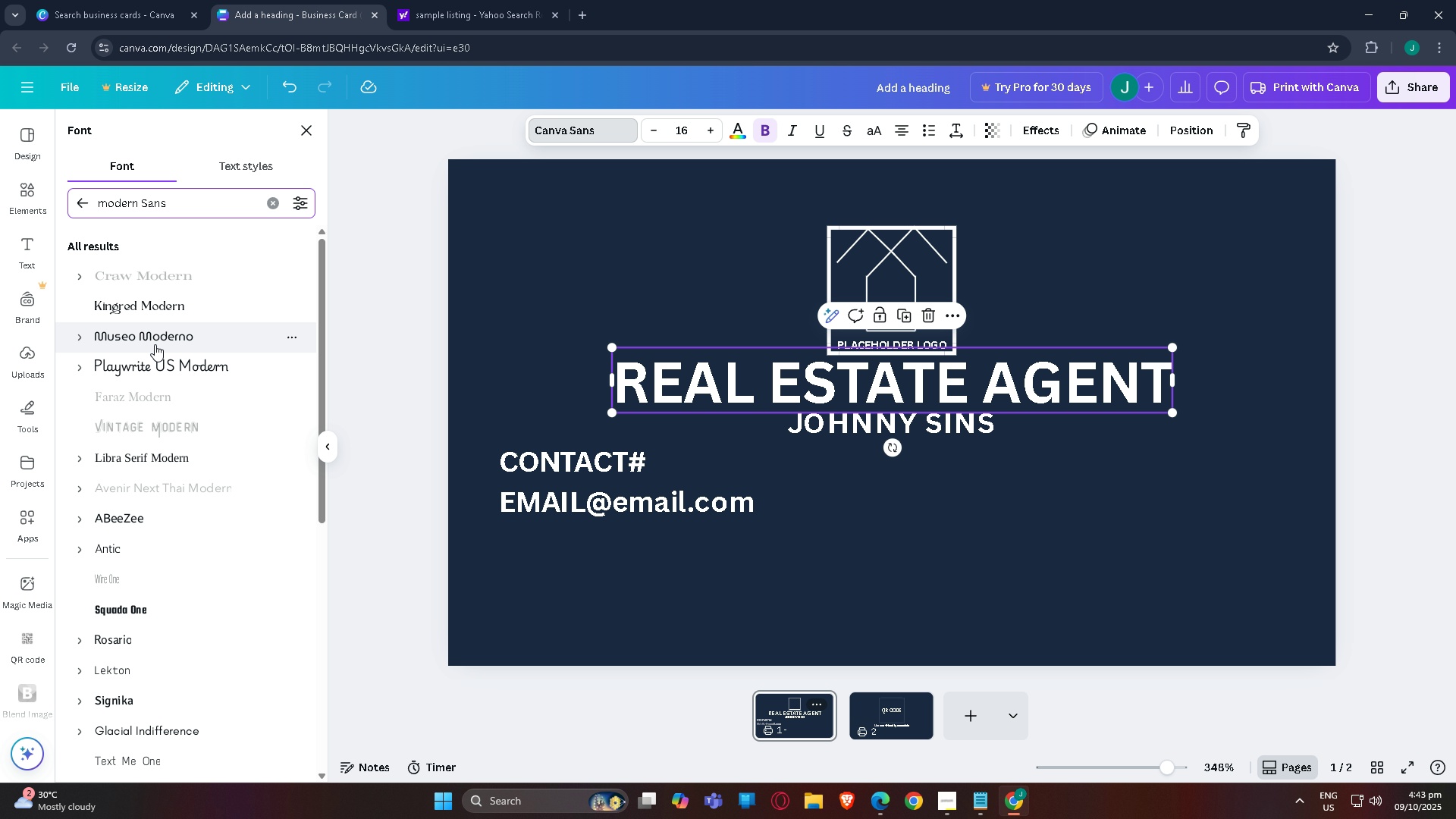 
scroll: coordinate [145, 441], scroll_direction: down, amount: 24.0
 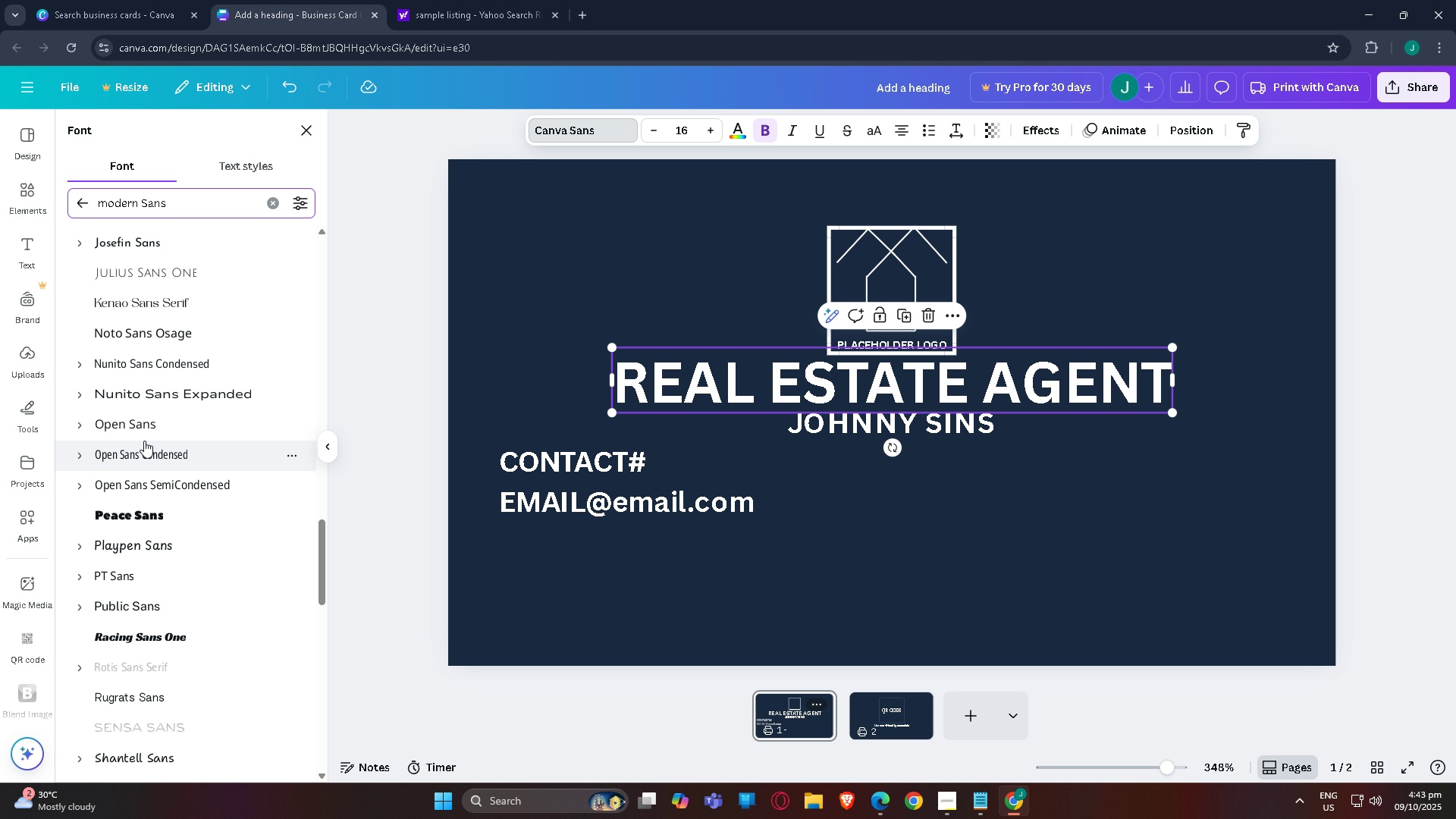 
scroll: coordinate [144, 441], scroll_direction: up, amount: 1.0
 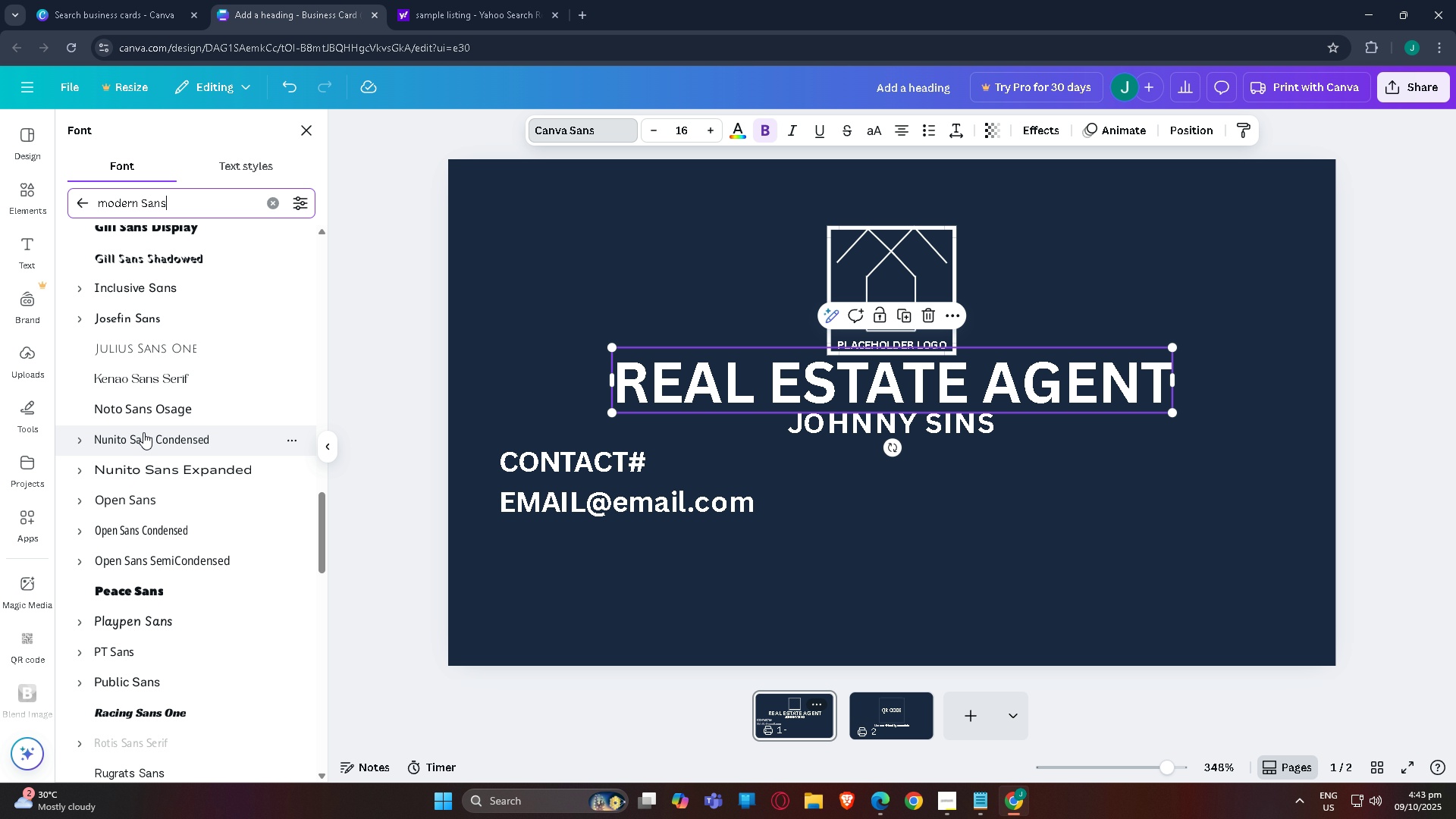 
scroll: coordinate [143, 406], scroll_direction: down, amount: 27.0
 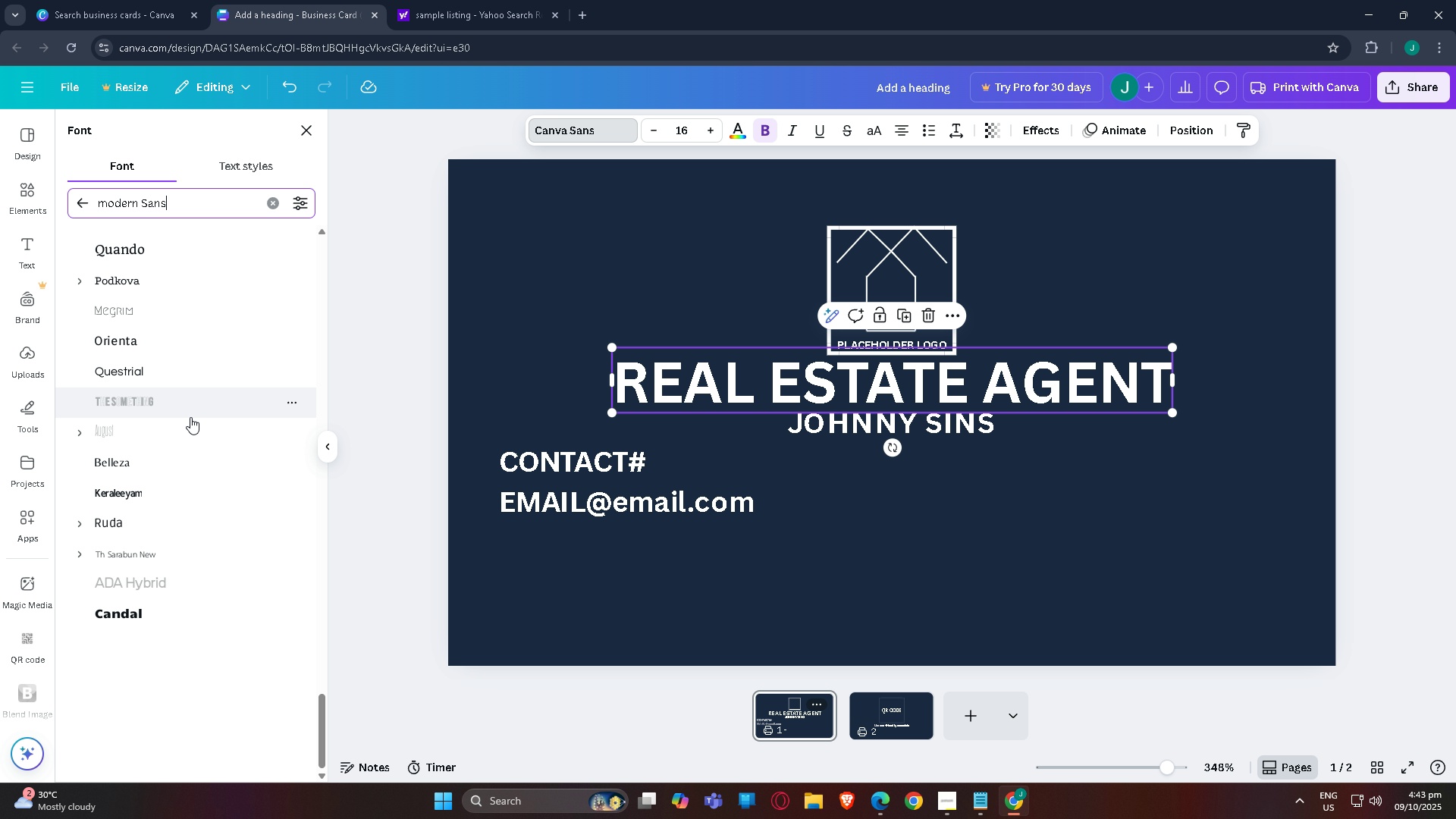 
scroll: coordinate [187, 415], scroll_direction: up, amount: 7.0
 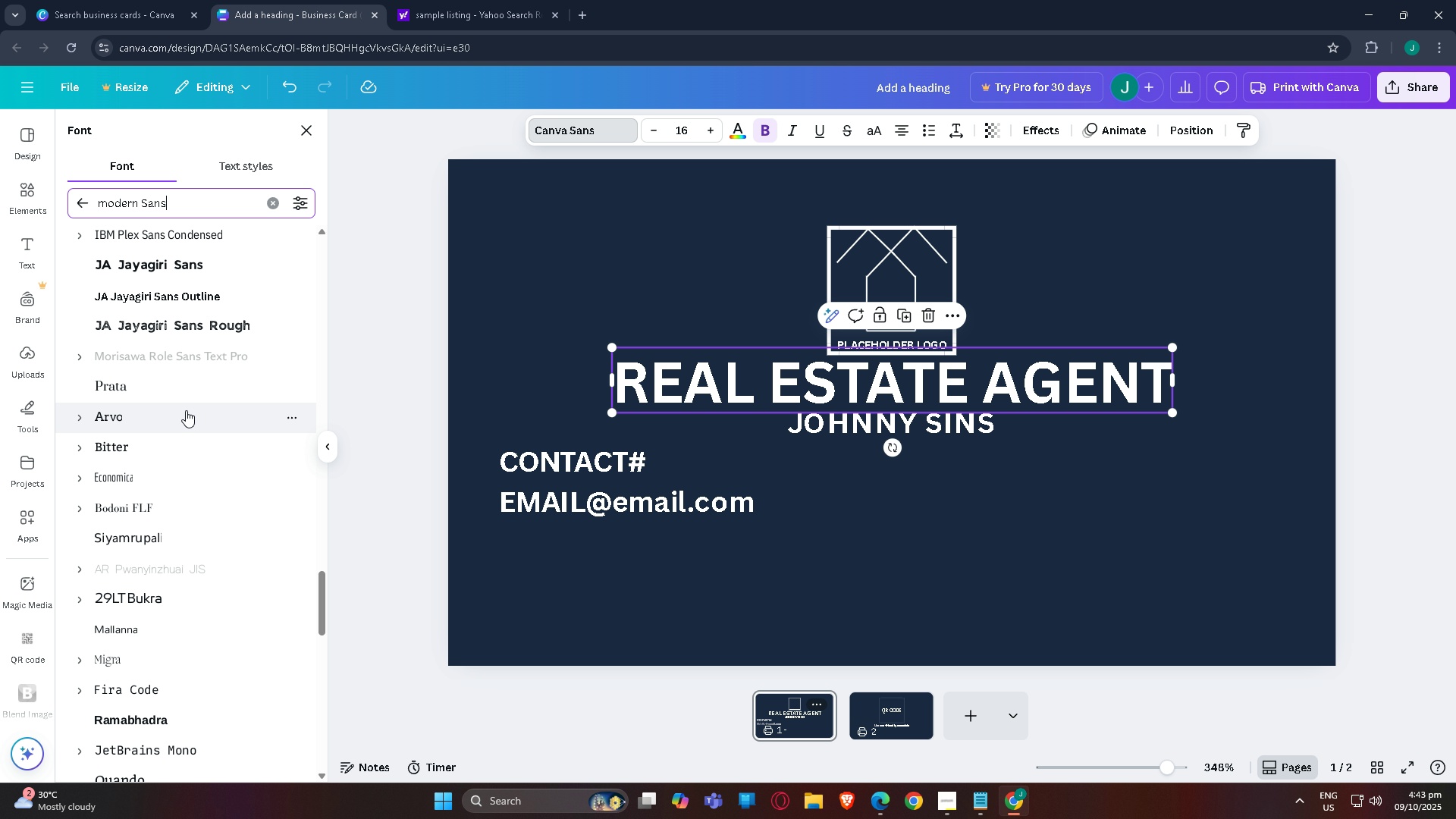 
key(Alt+AltLeft)
 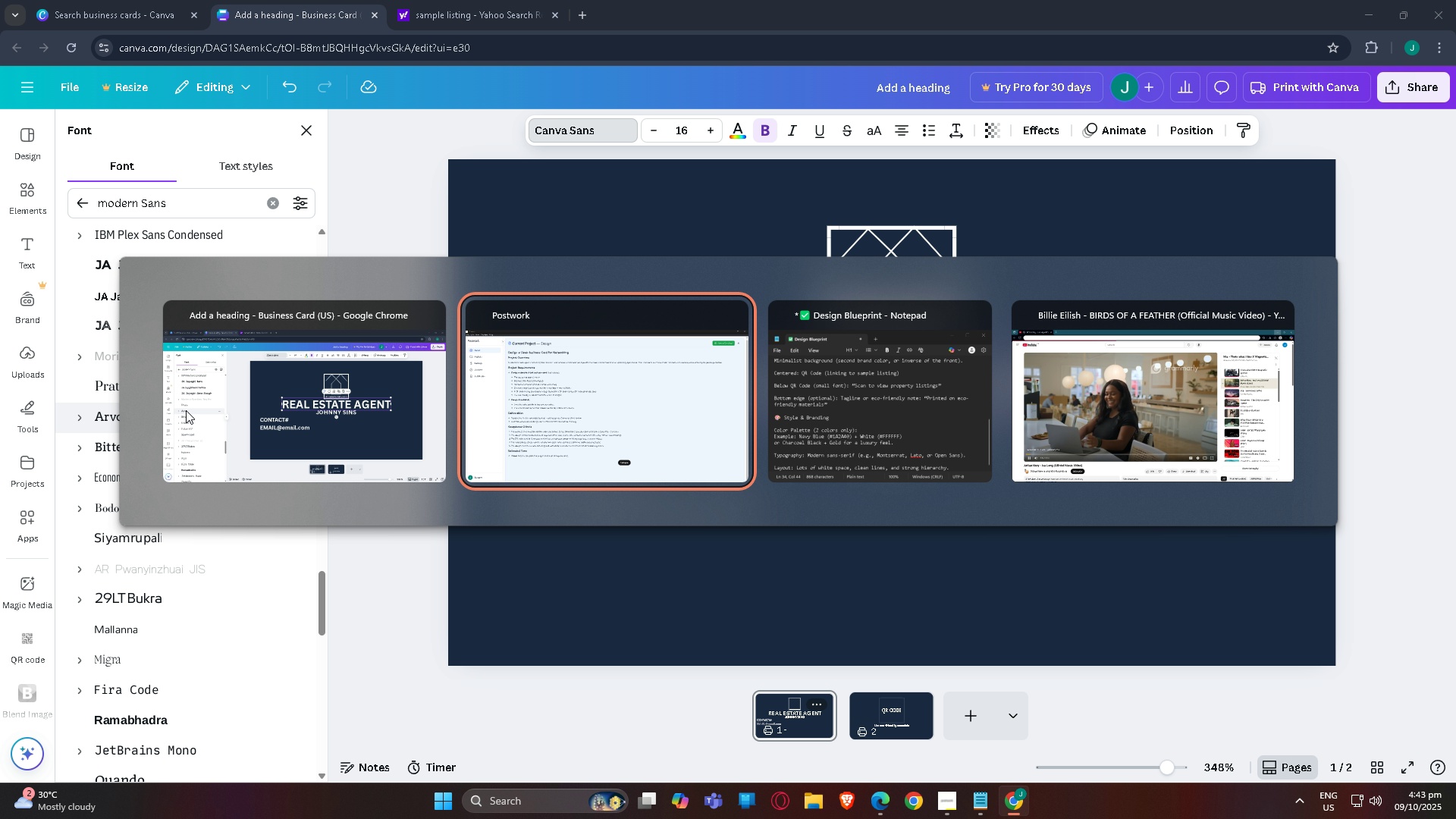 
key(Alt+Tab)